 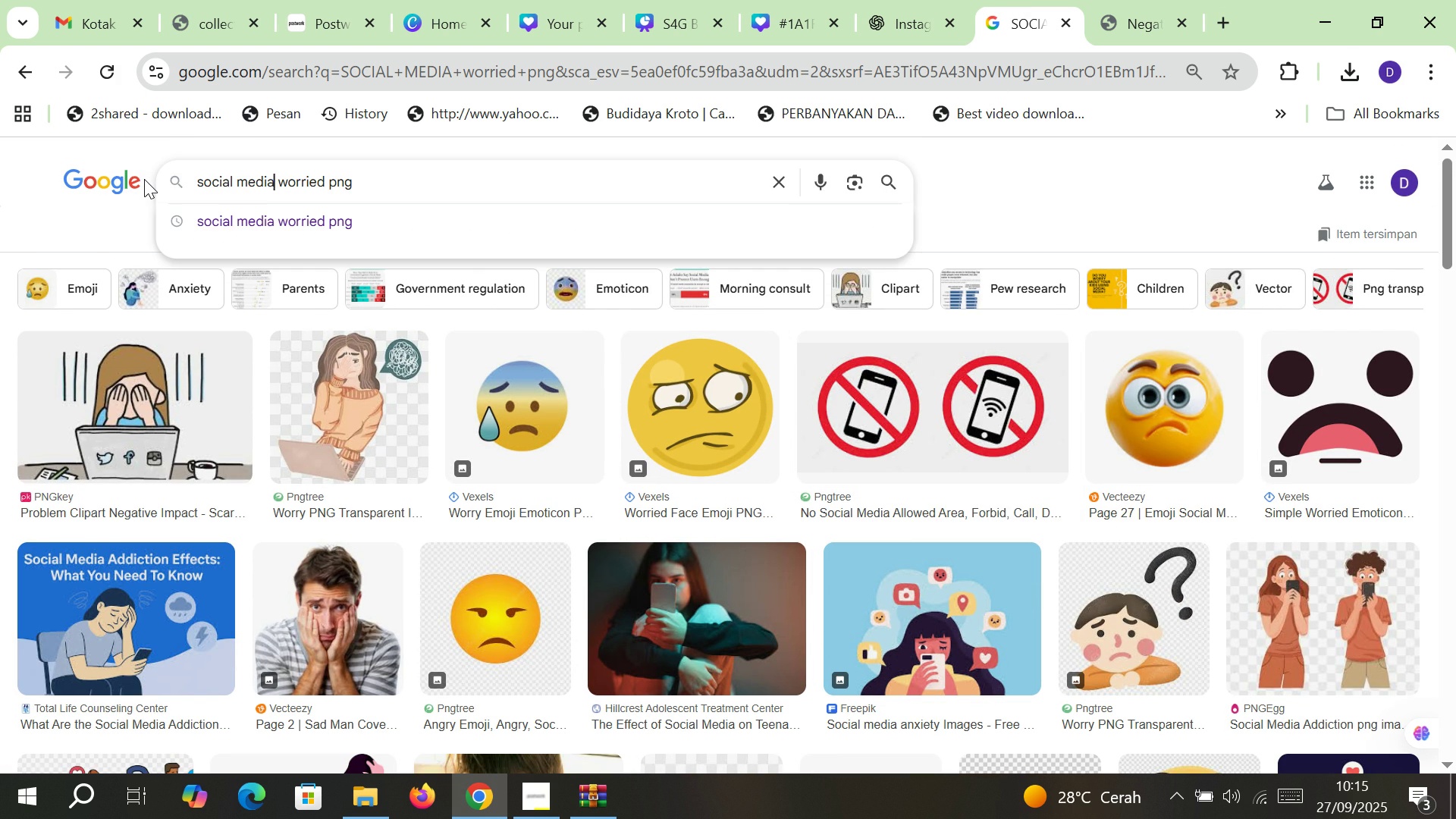 
key(Enter)
 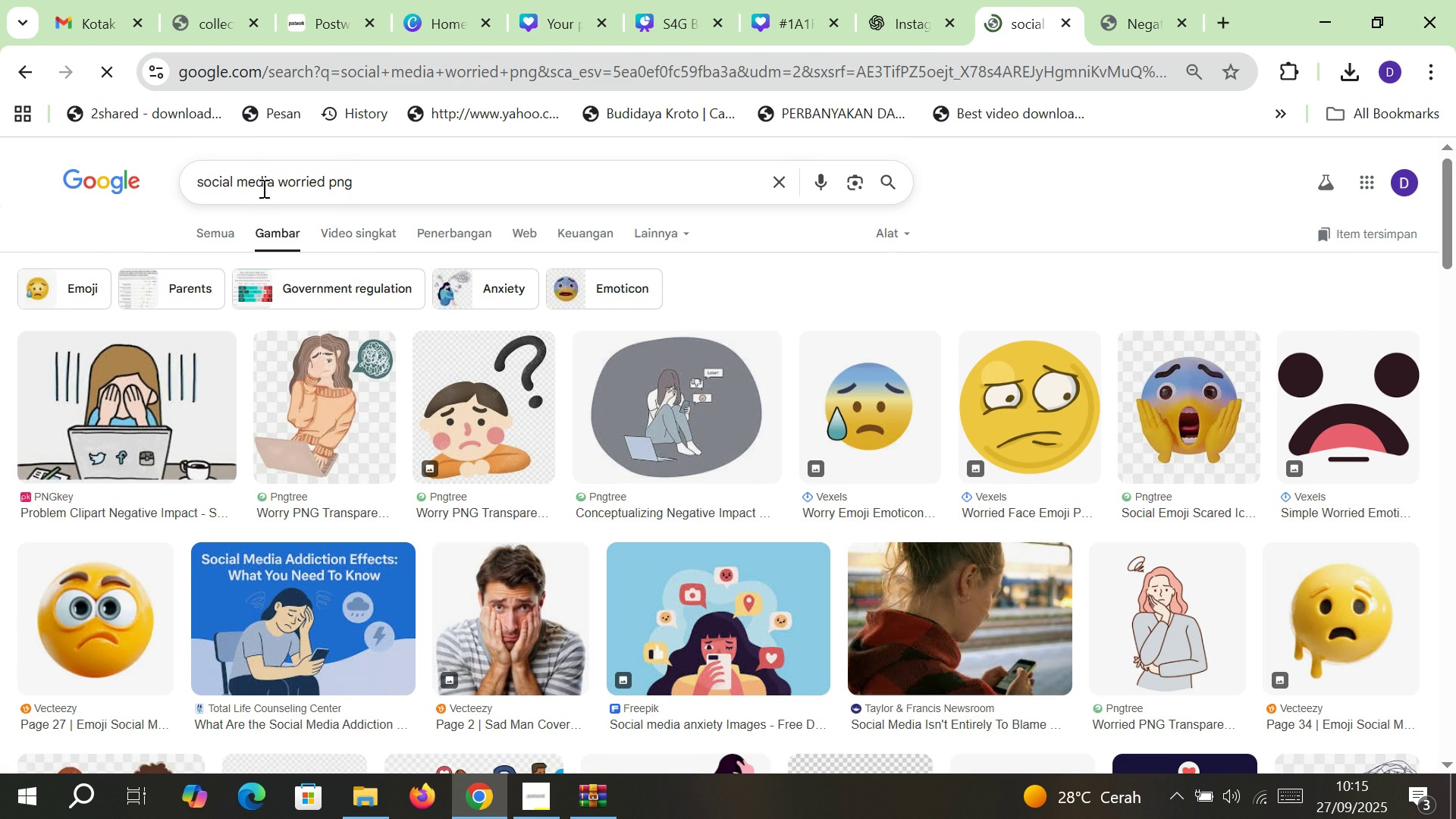 
double_click([350, 181])
 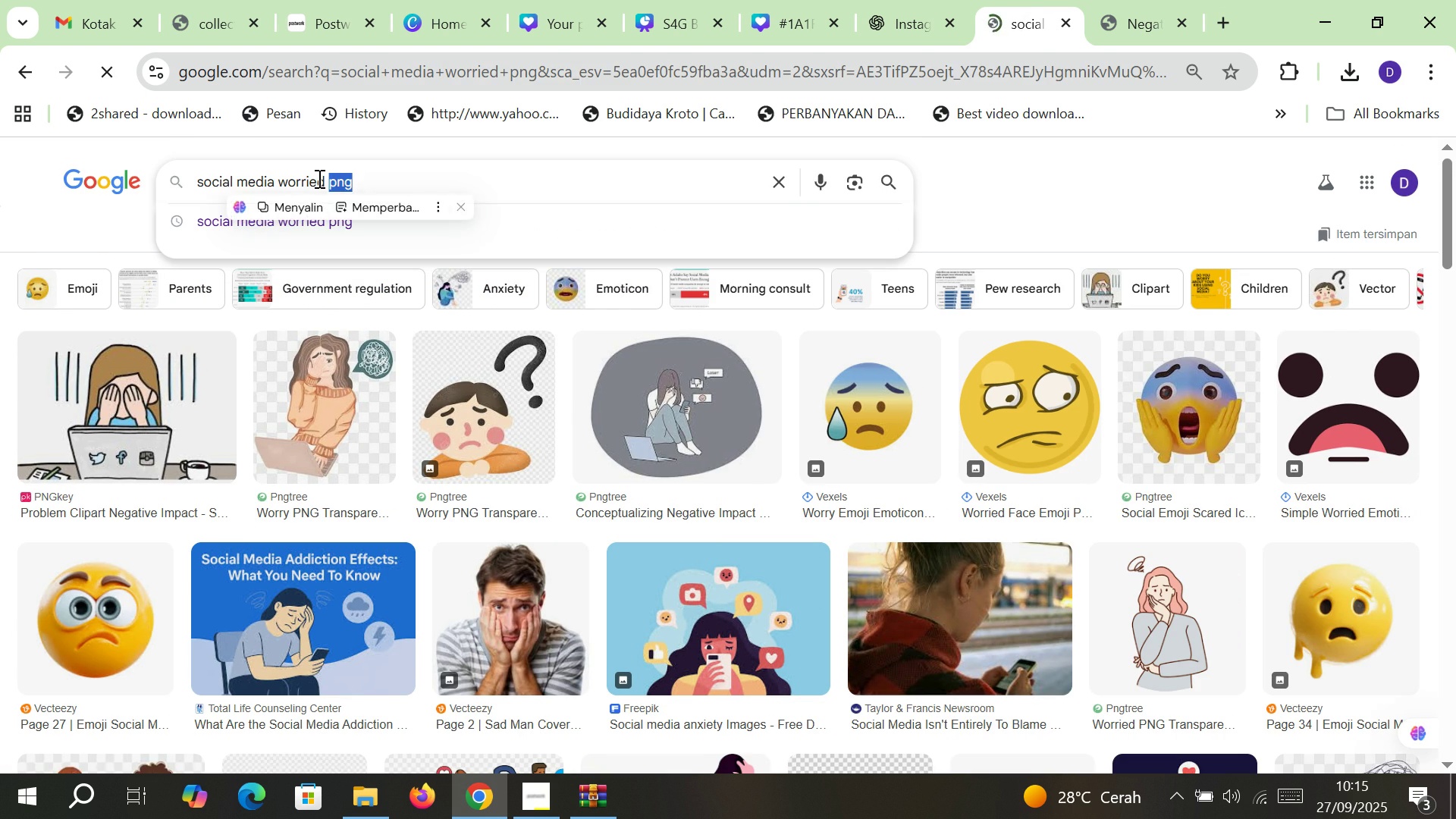 
type(jpg)
 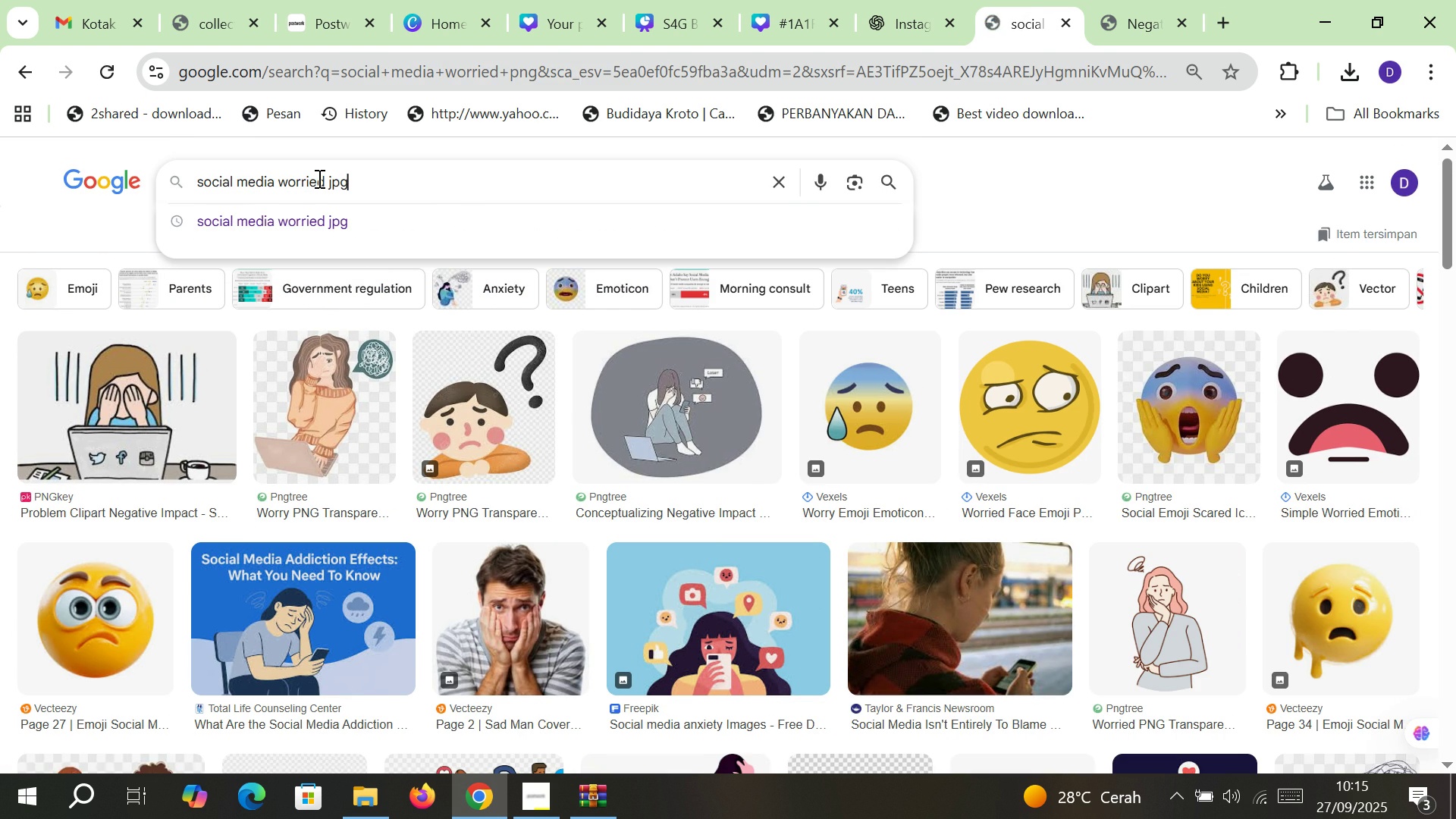 
key(Enter)
 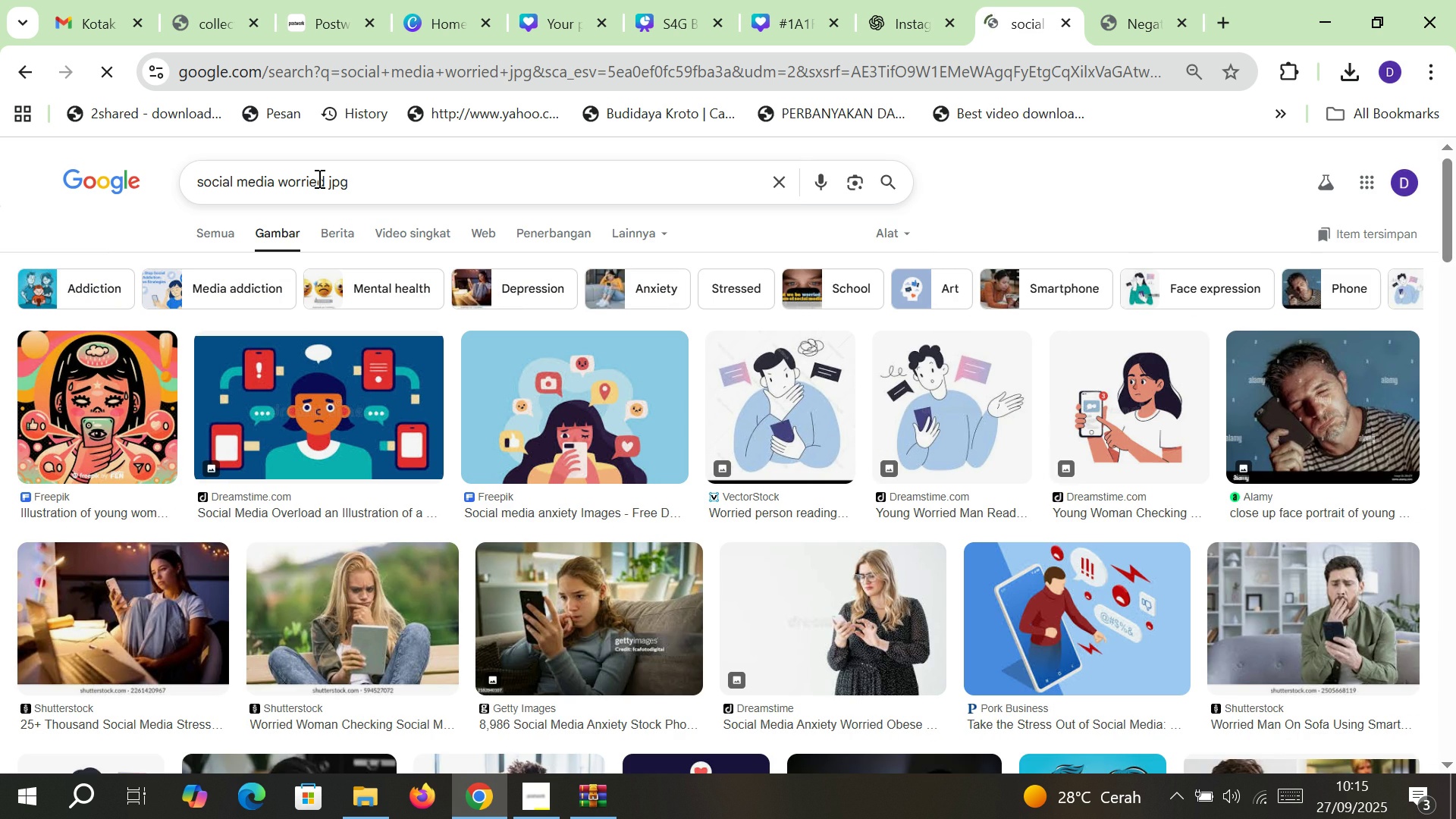 
double_click([337, 185])
 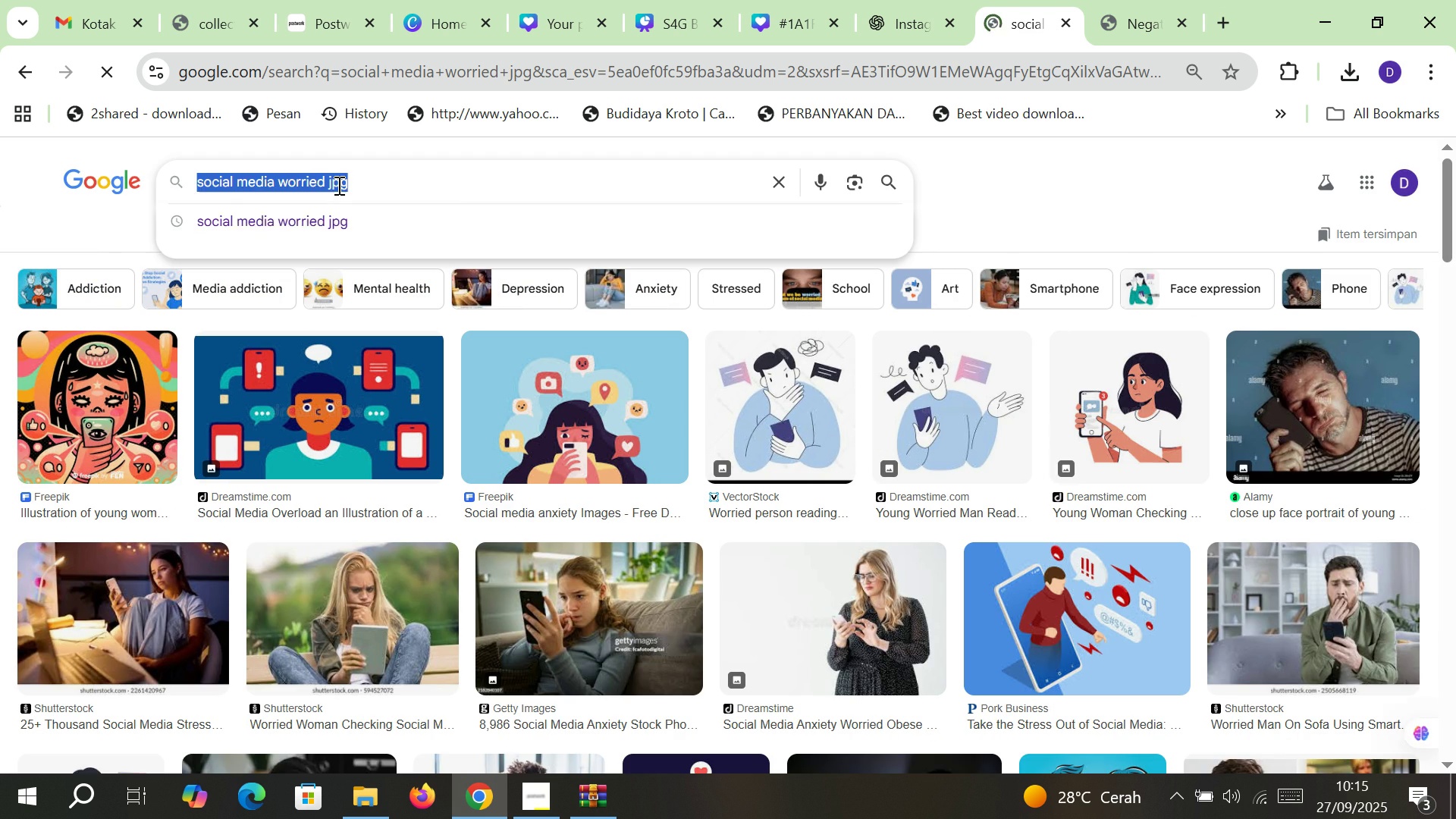 
triple_click([337, 185])
 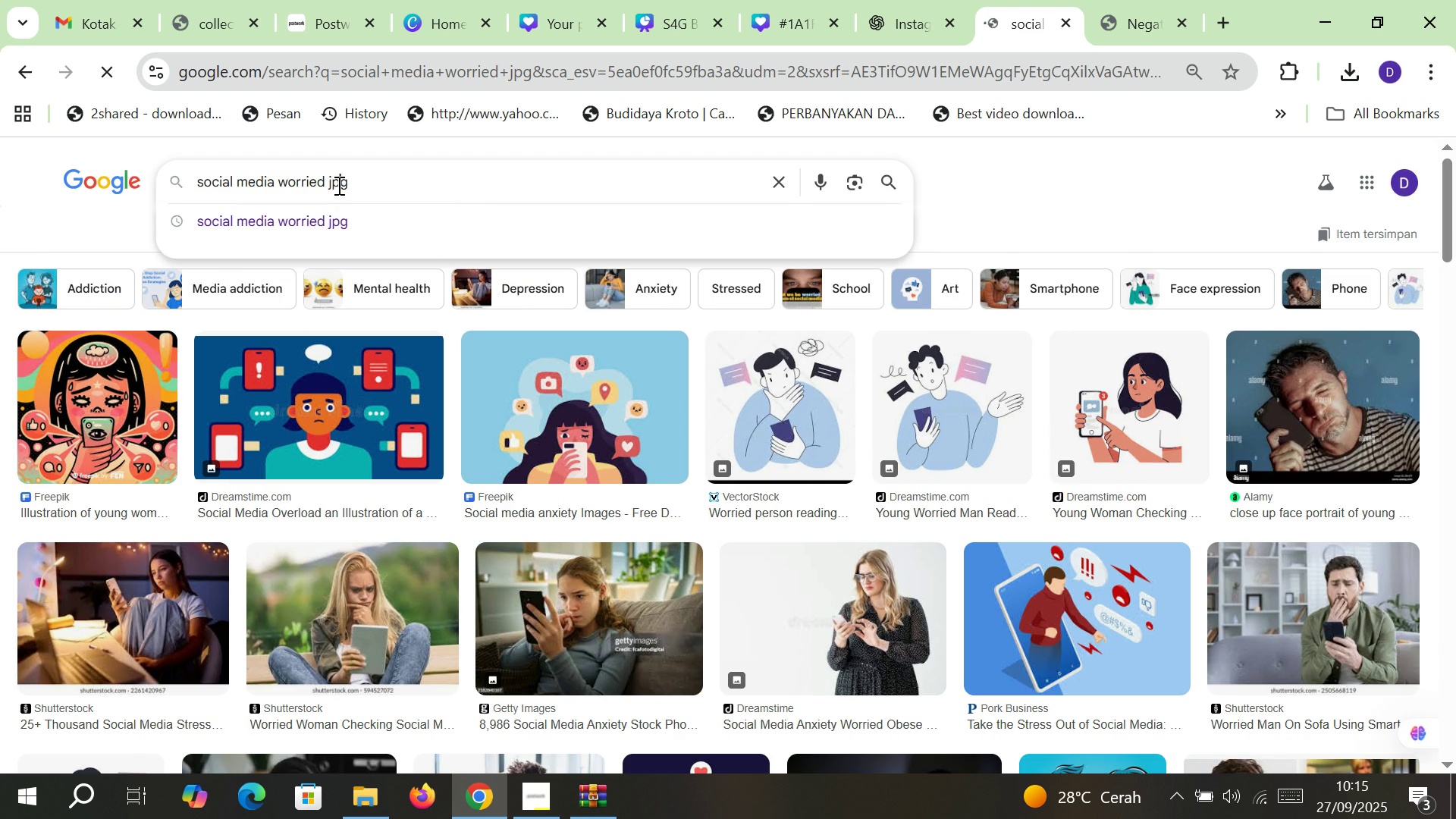 
double_click([337, 185])
 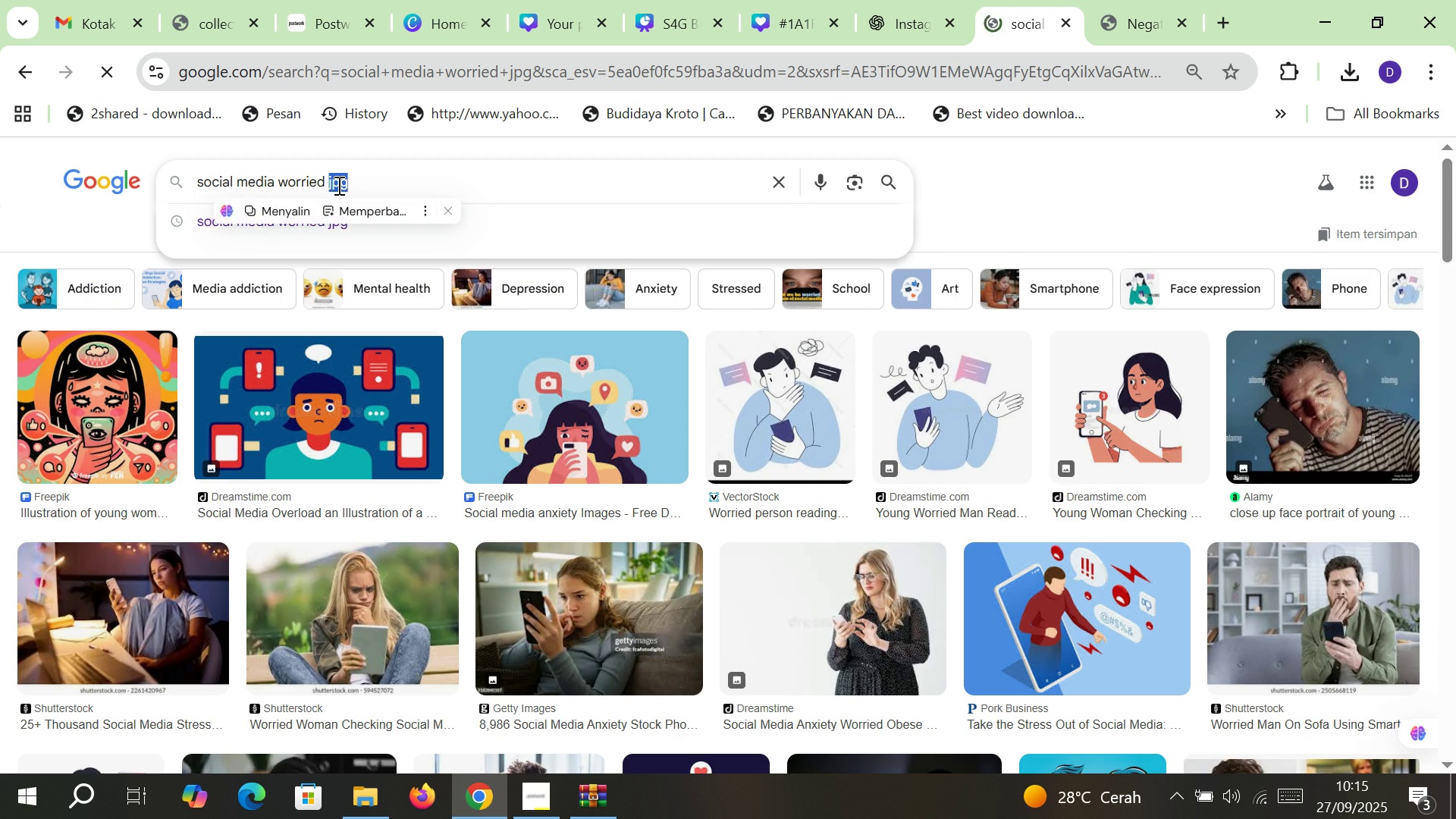 
key(Backspace)
 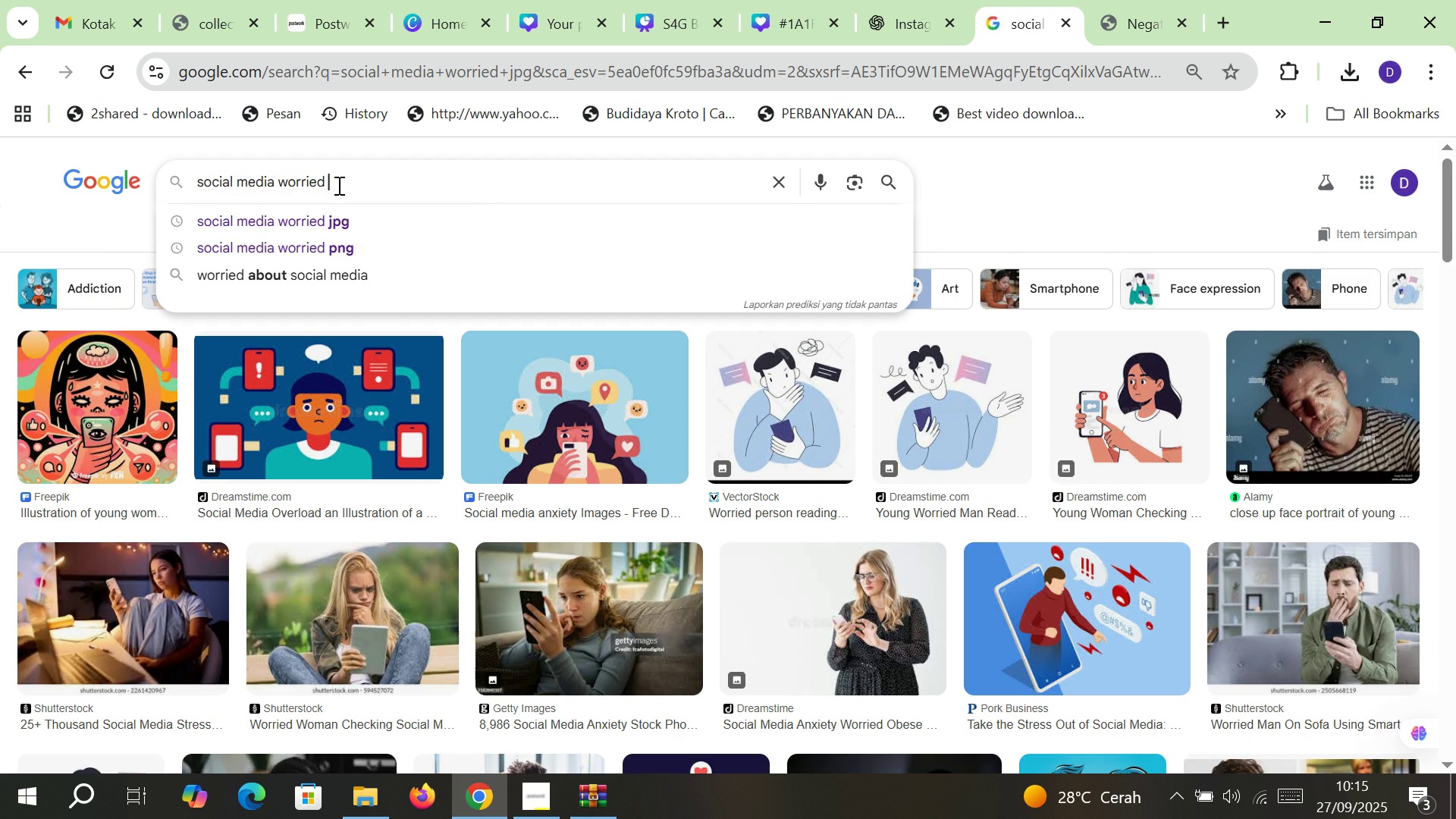 
key(Enter)
 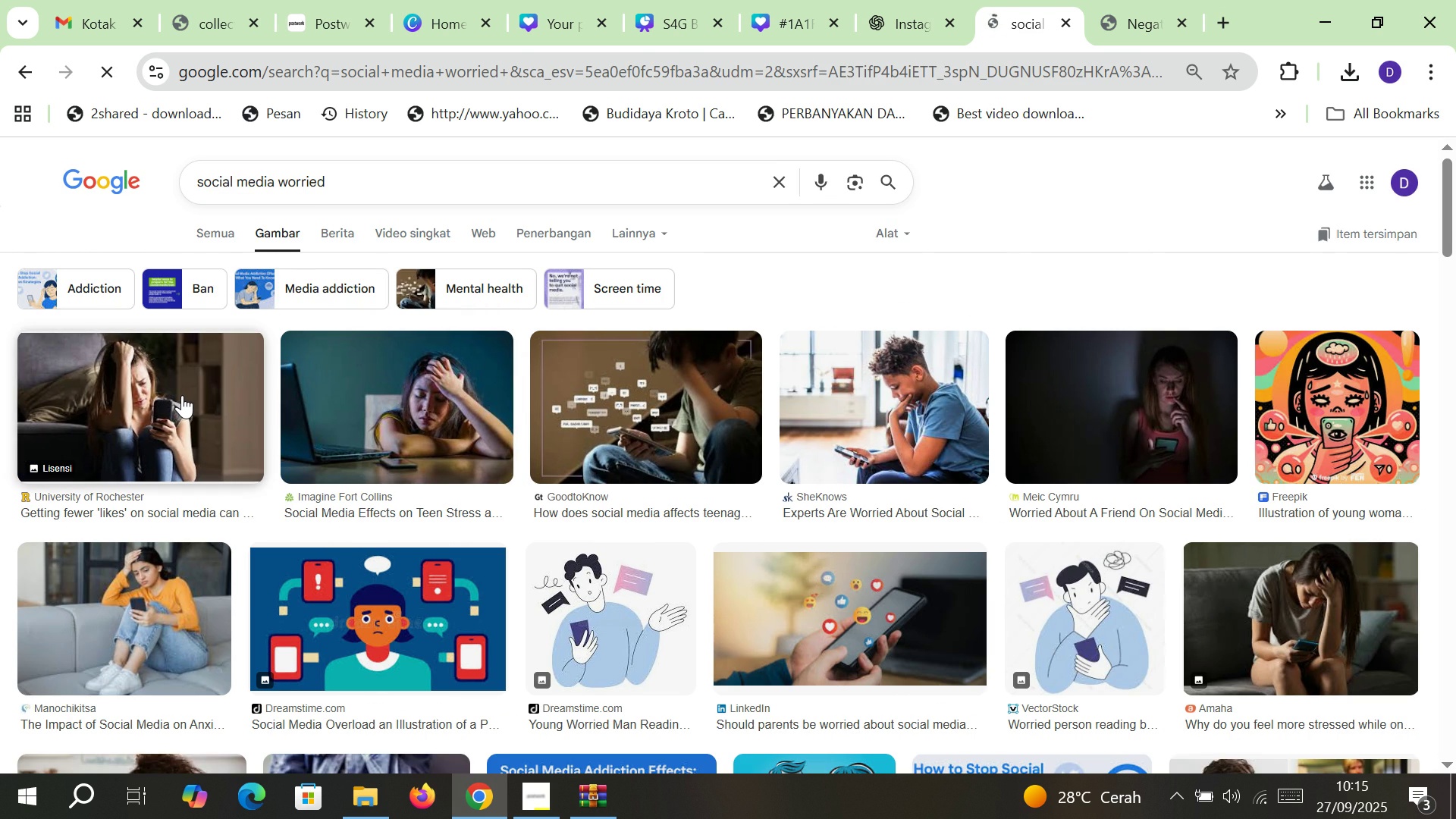 
left_click([182, 395])
 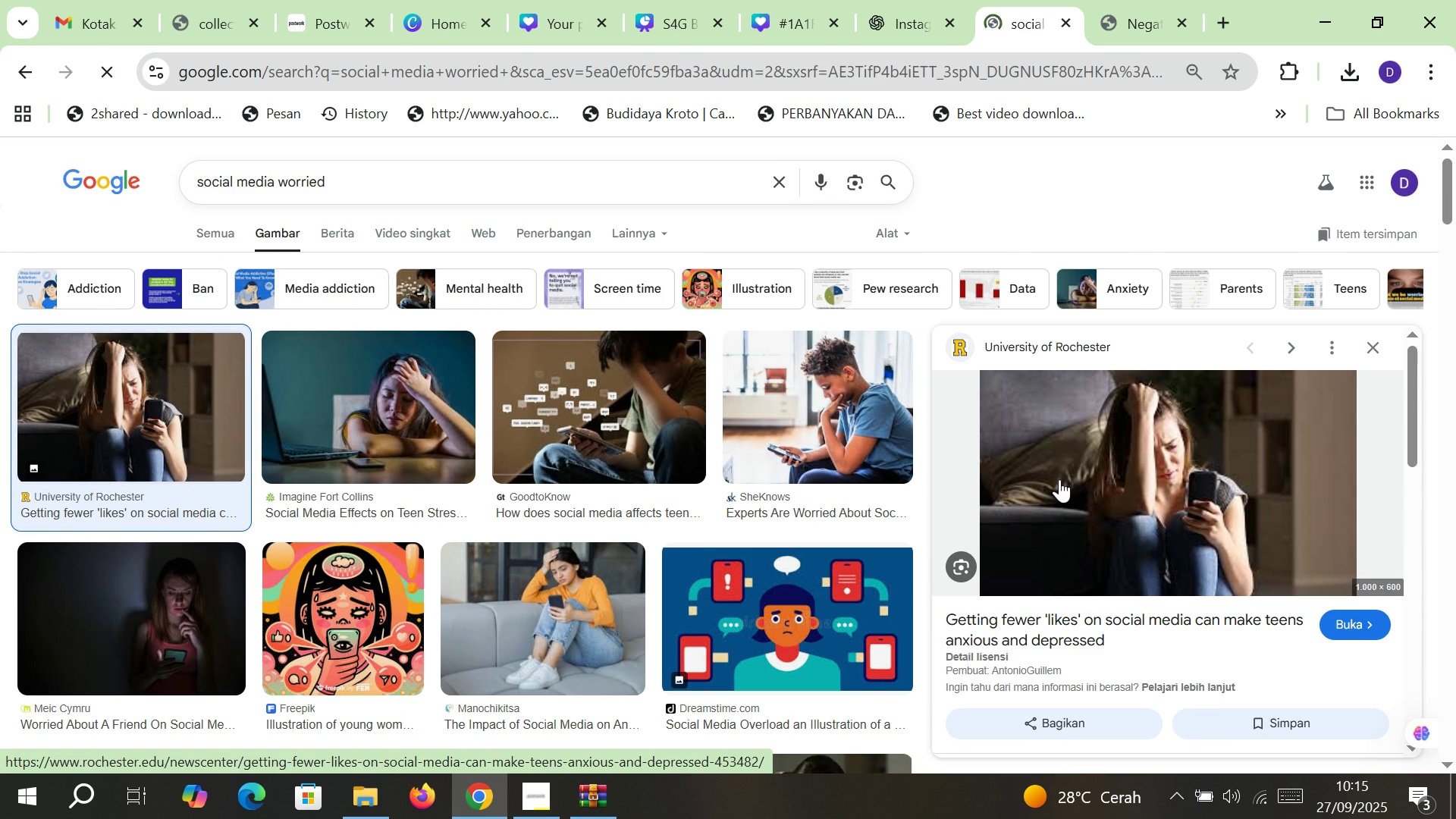 
left_click([1059, 479])
 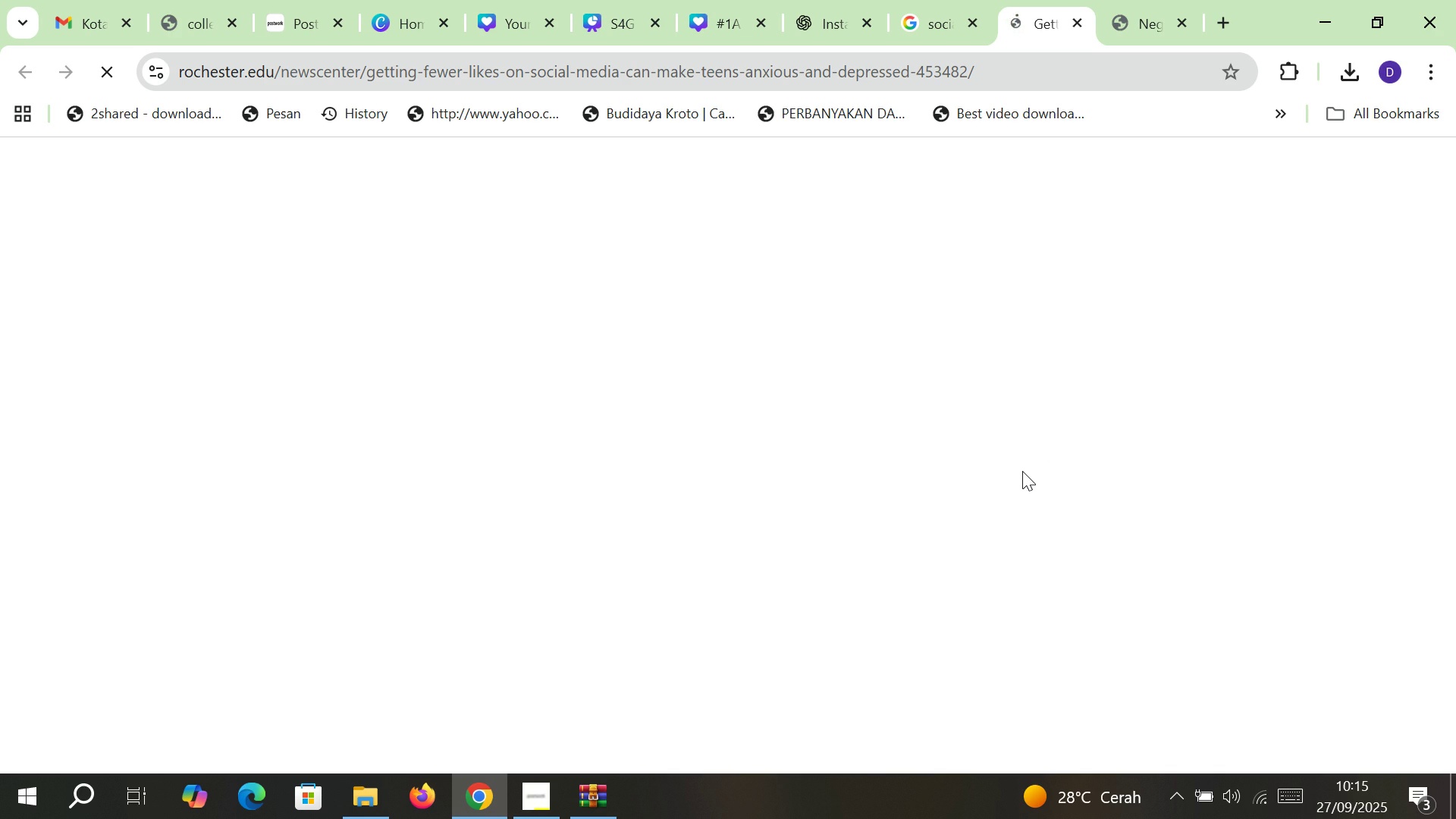 
wait(31.8)
 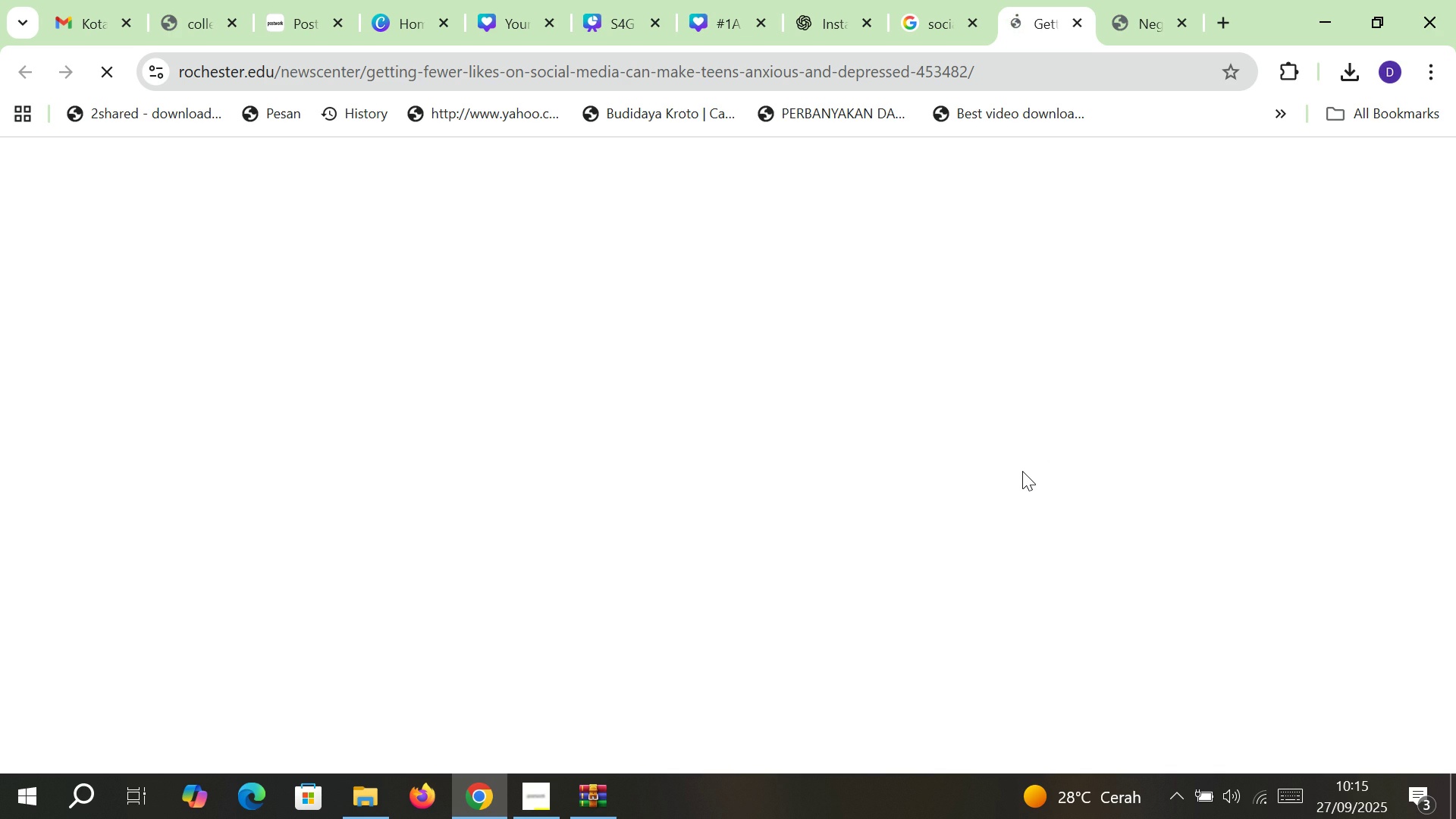 
left_click([20, 69])
 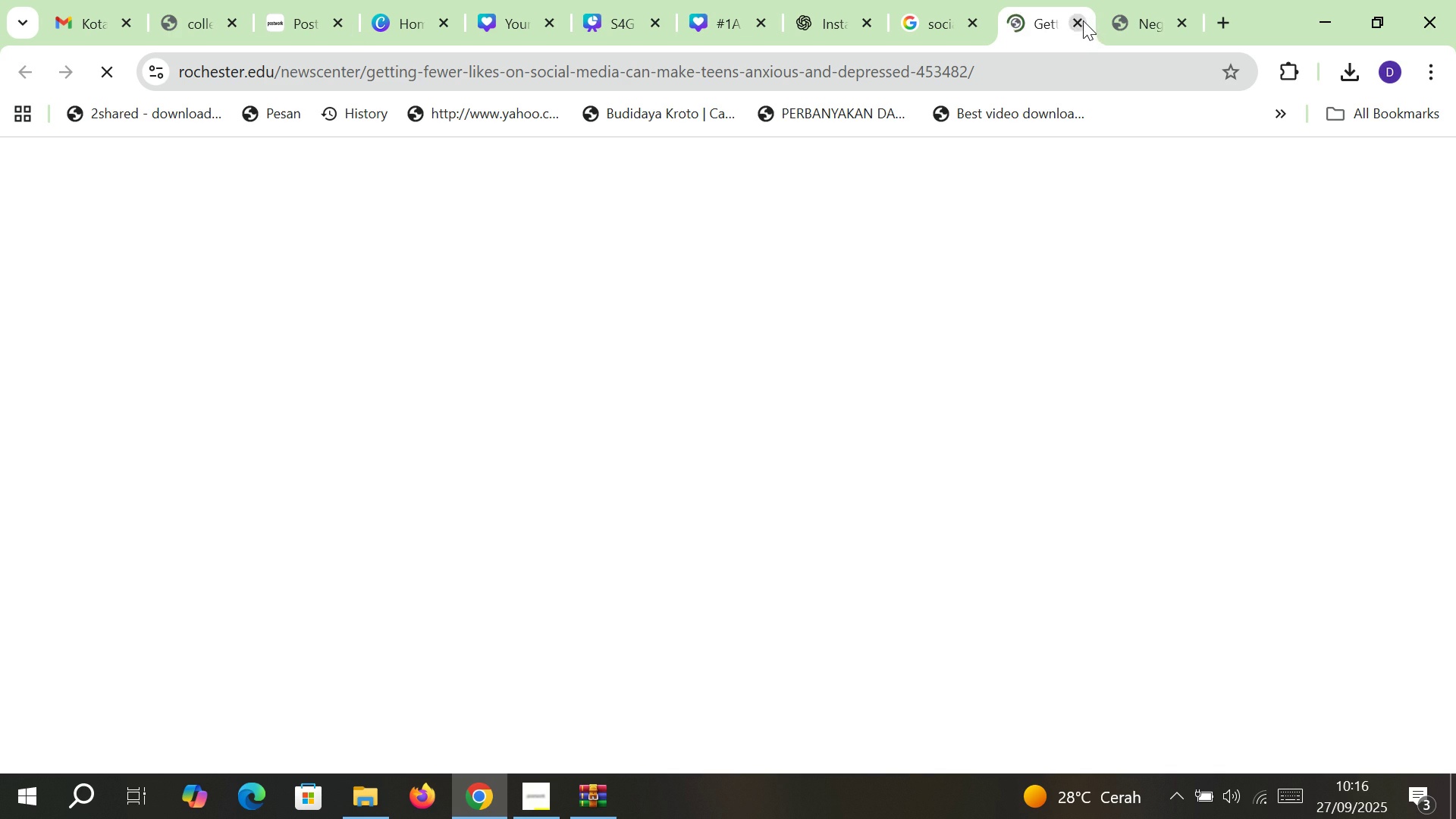 
left_click([1082, 20])
 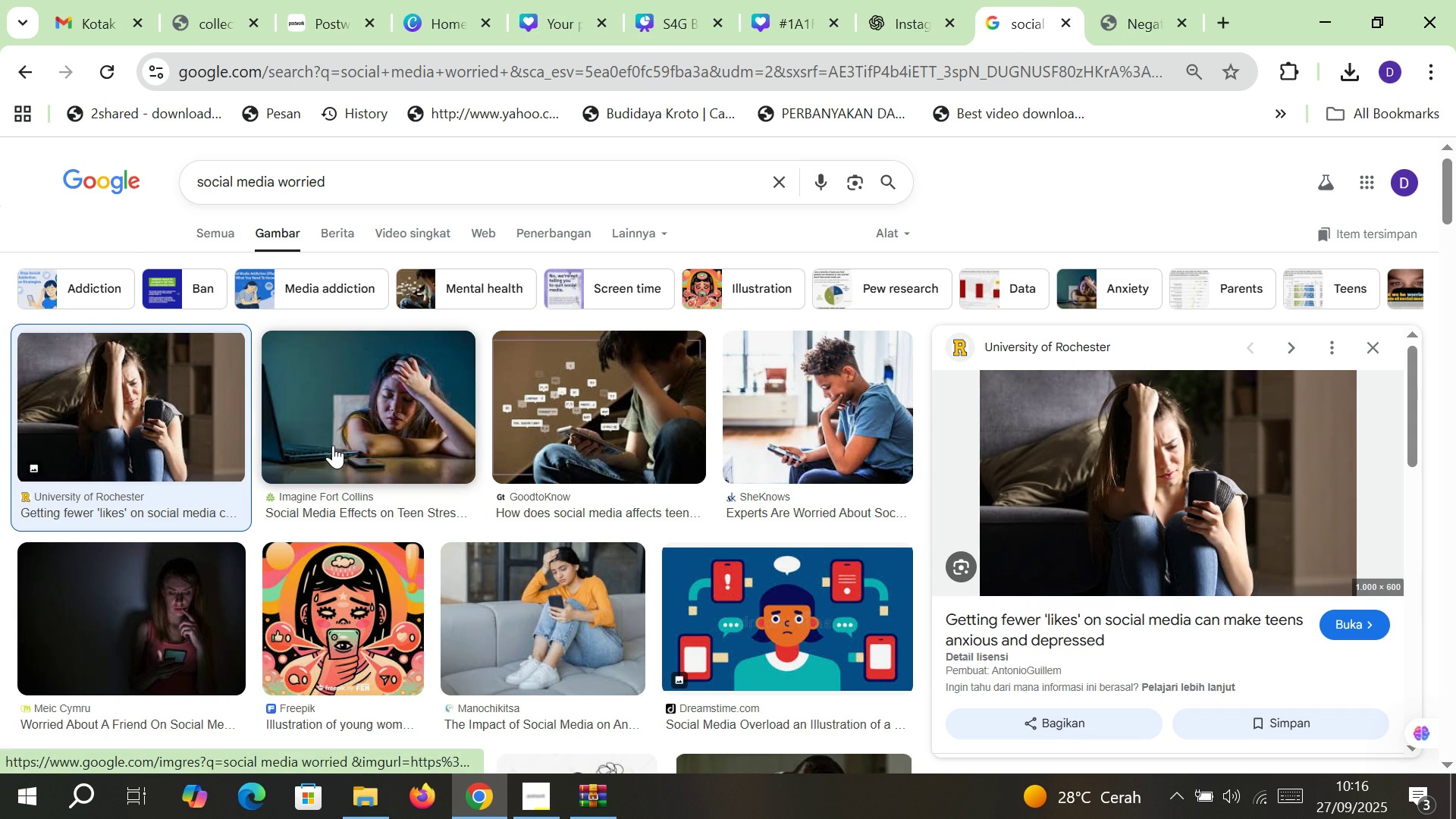 
left_click([333, 445])
 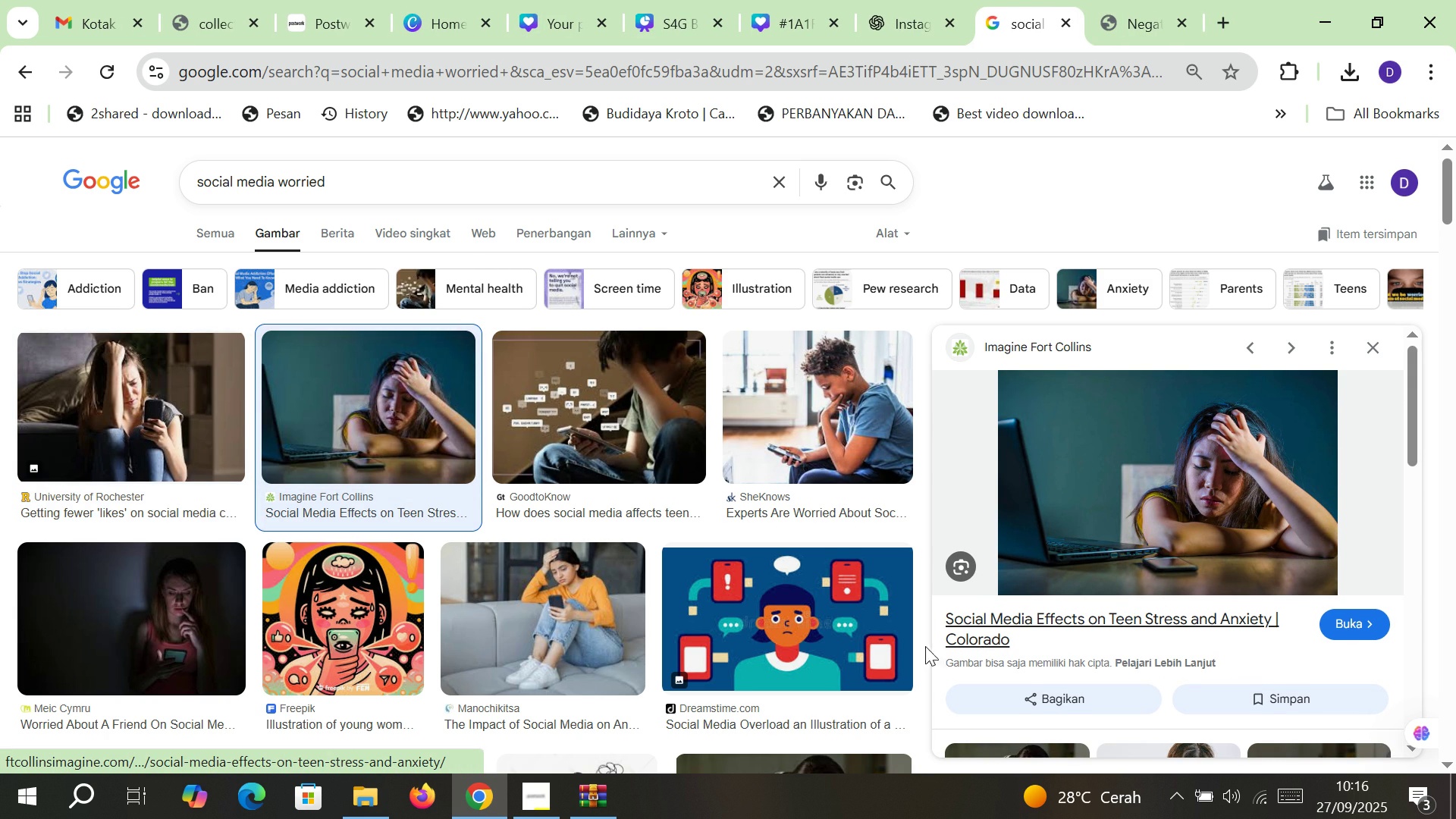 
left_click([568, 620])
 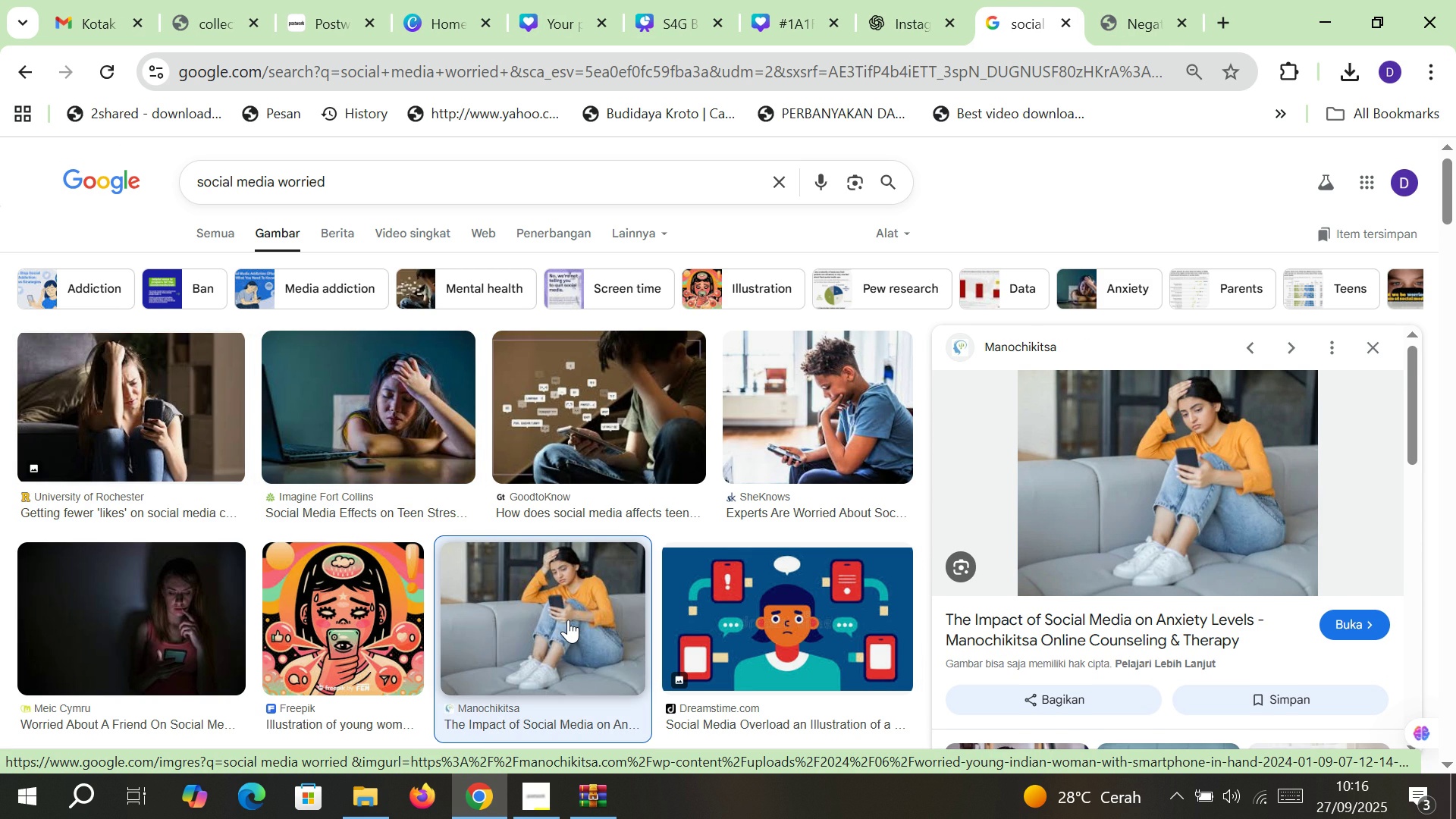 
scroll: coordinate [568, 620], scroll_direction: down, amount: 3.0